 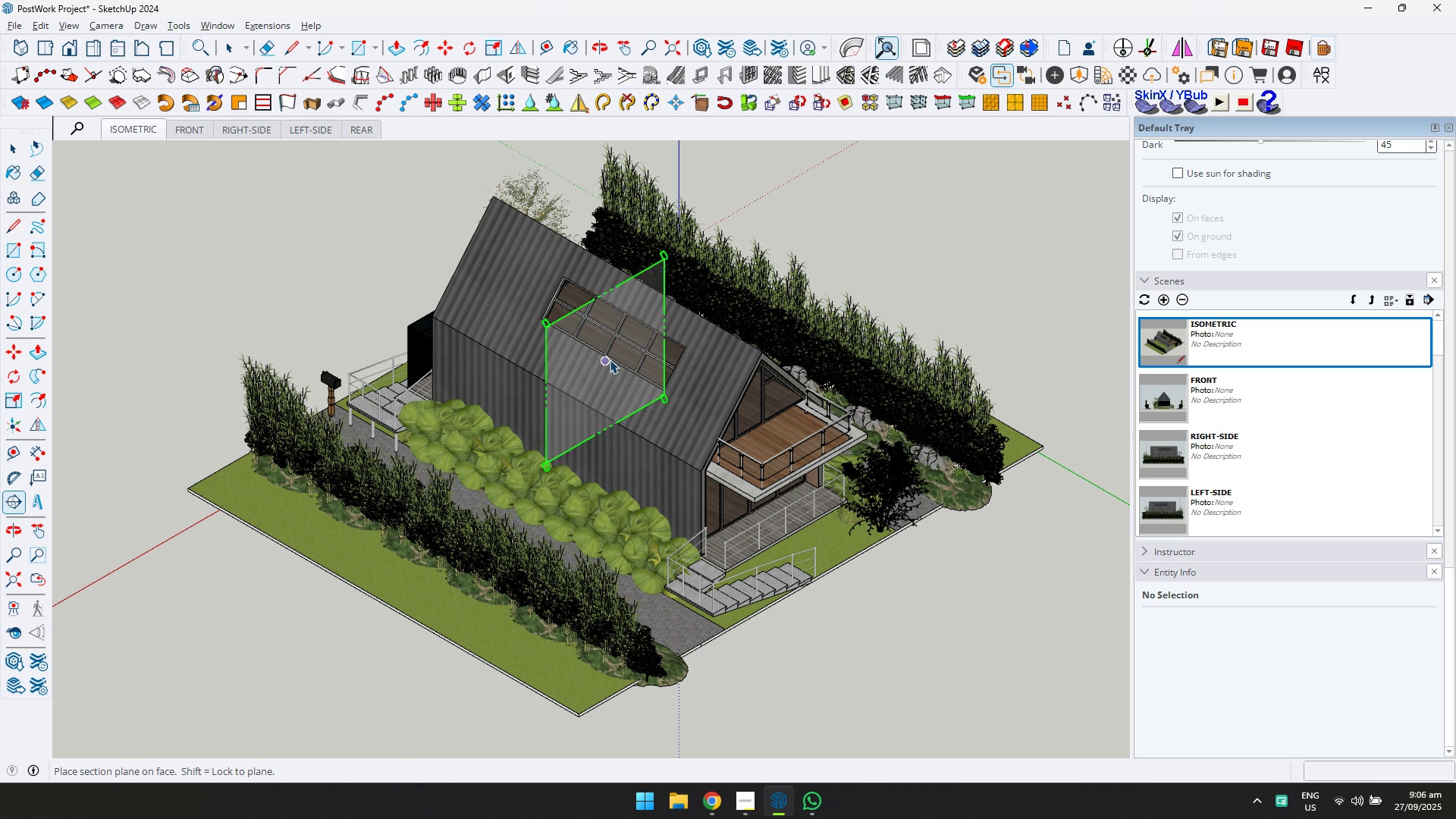 
key(ArrowRight)
 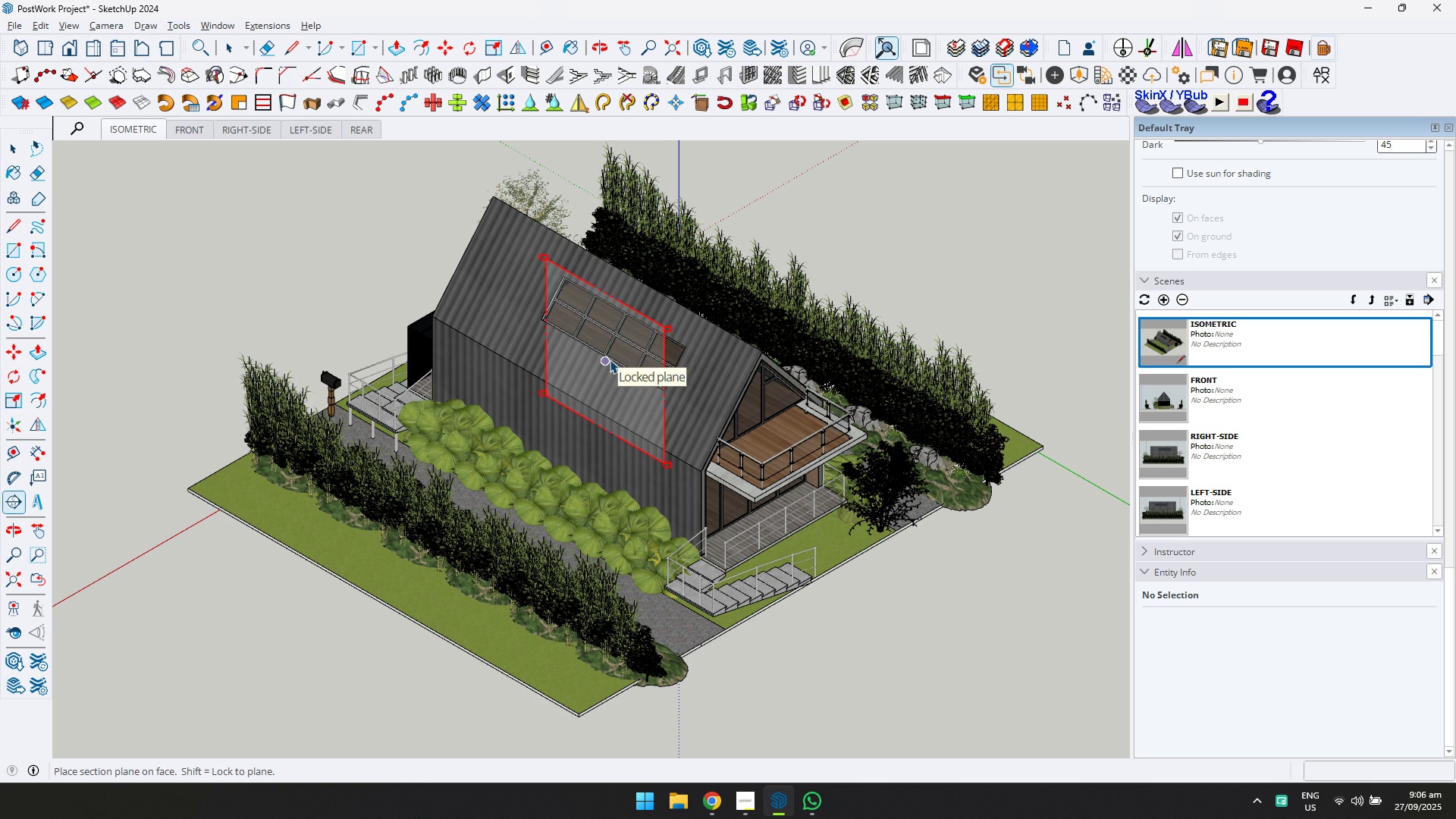 
key(ArrowUp)
 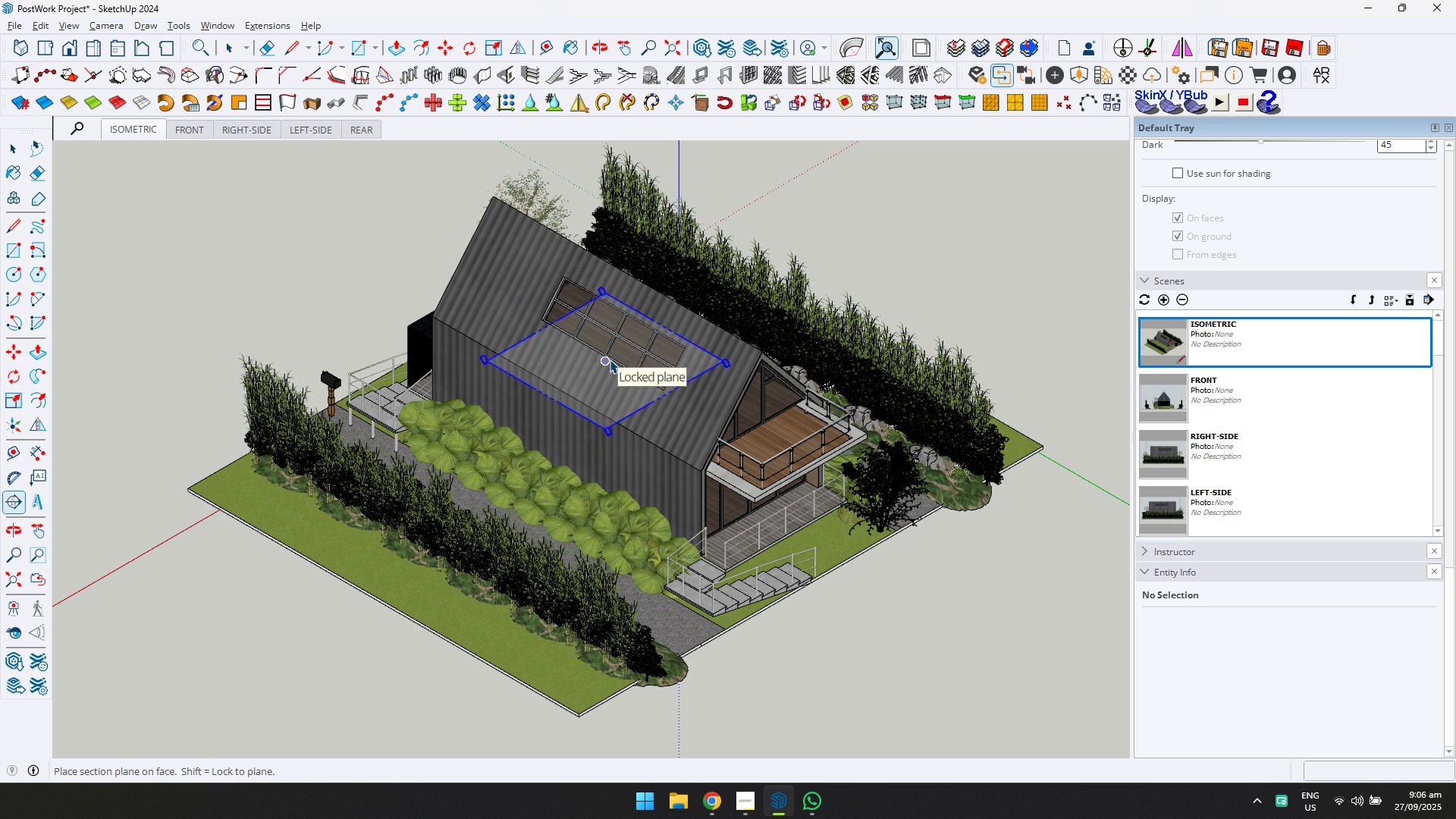 
left_click([610, 359])
 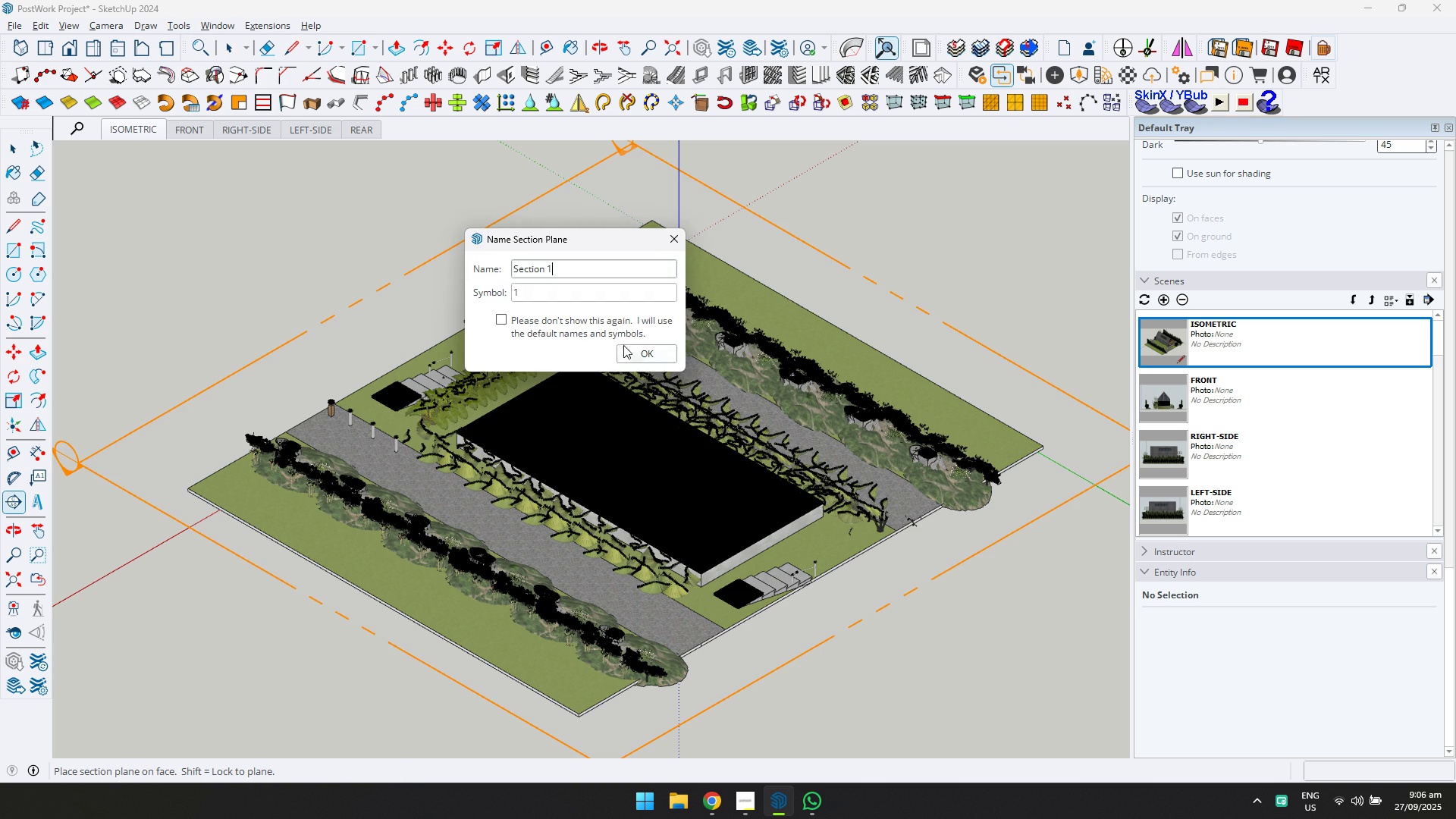 
left_click([633, 359])